 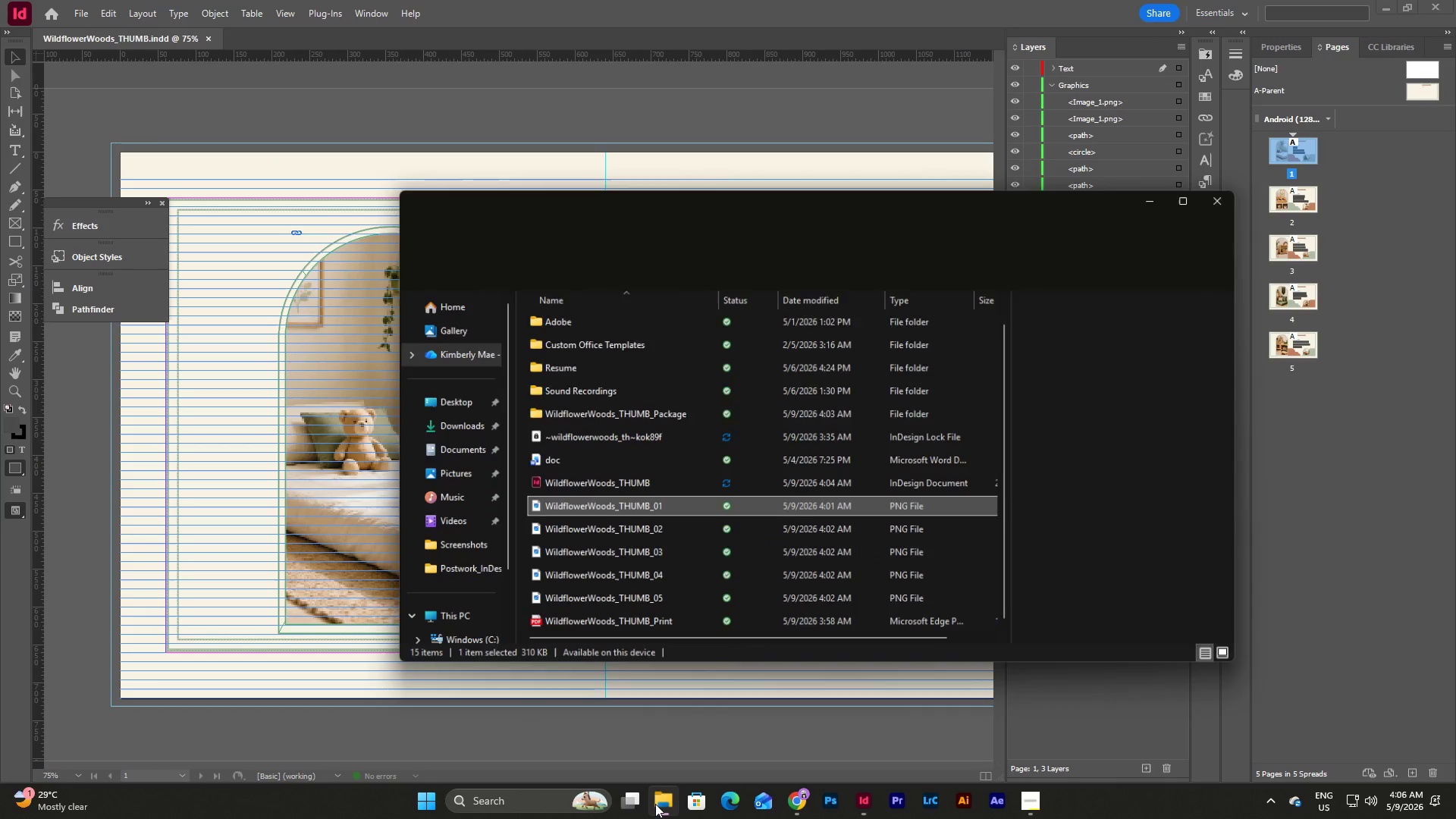 
scroll: coordinate [650, 460], scroll_direction: down, amount: 4.0
 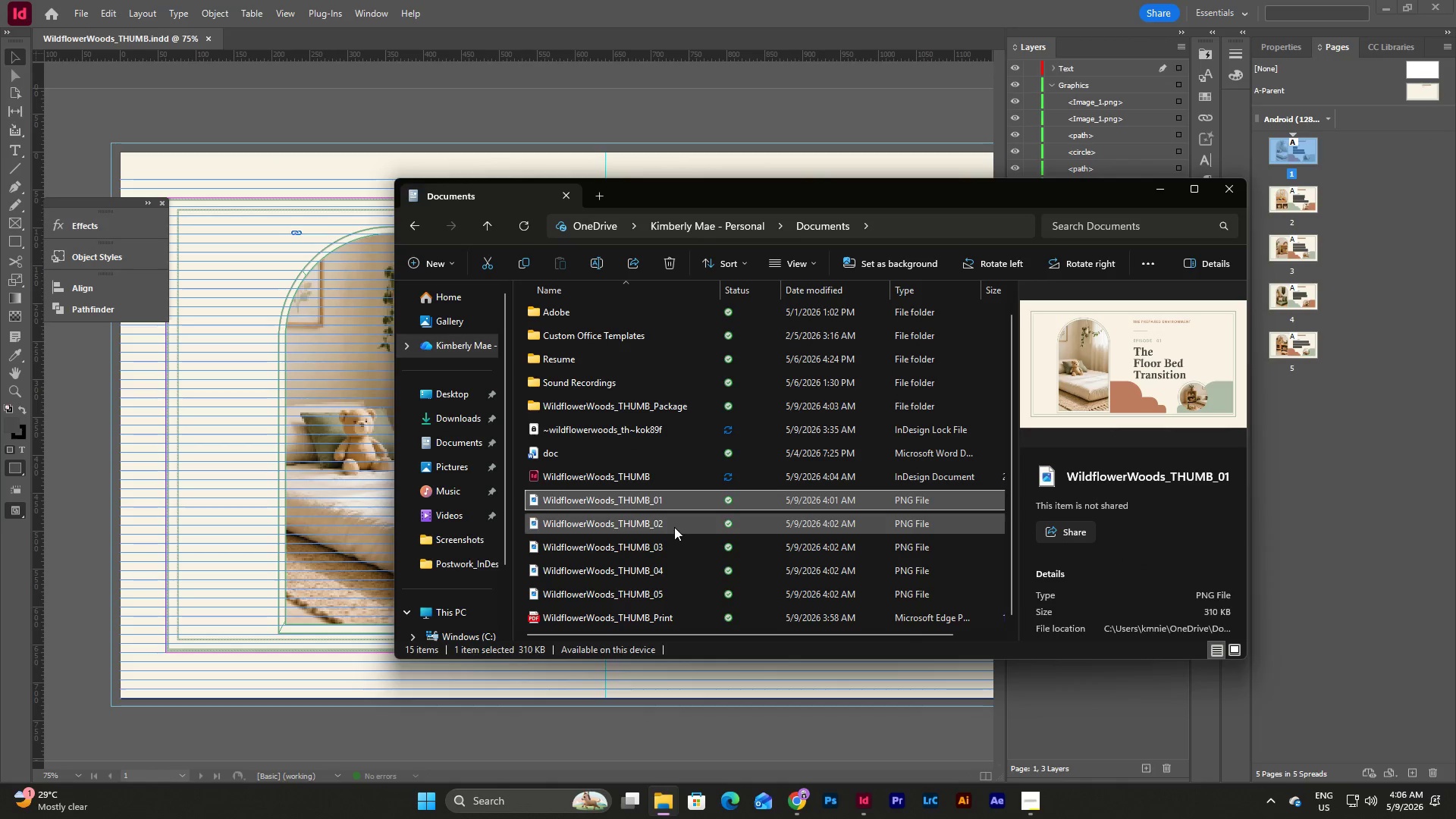 
double_click([674, 526])
 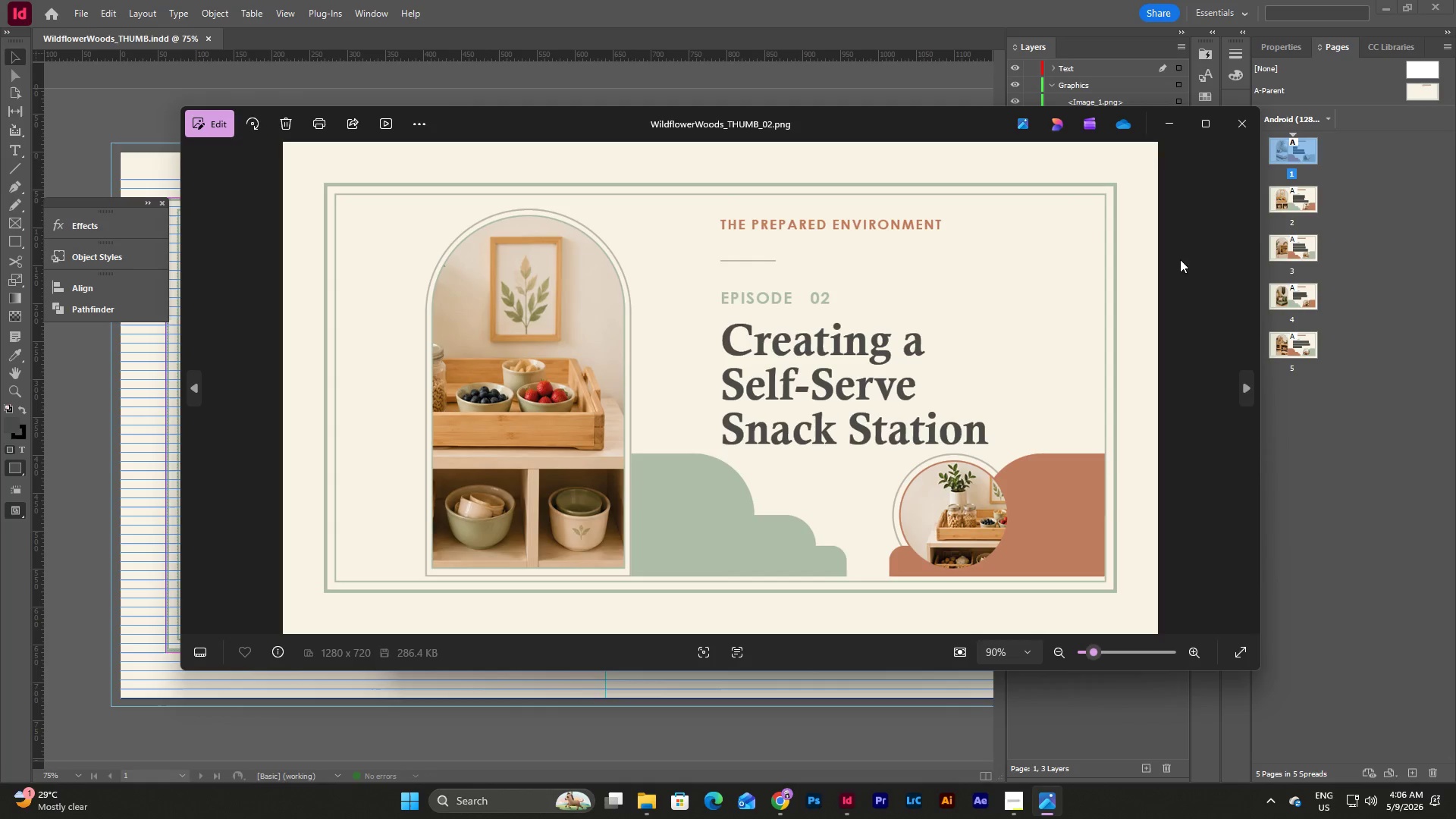 
left_click([1241, 128])
 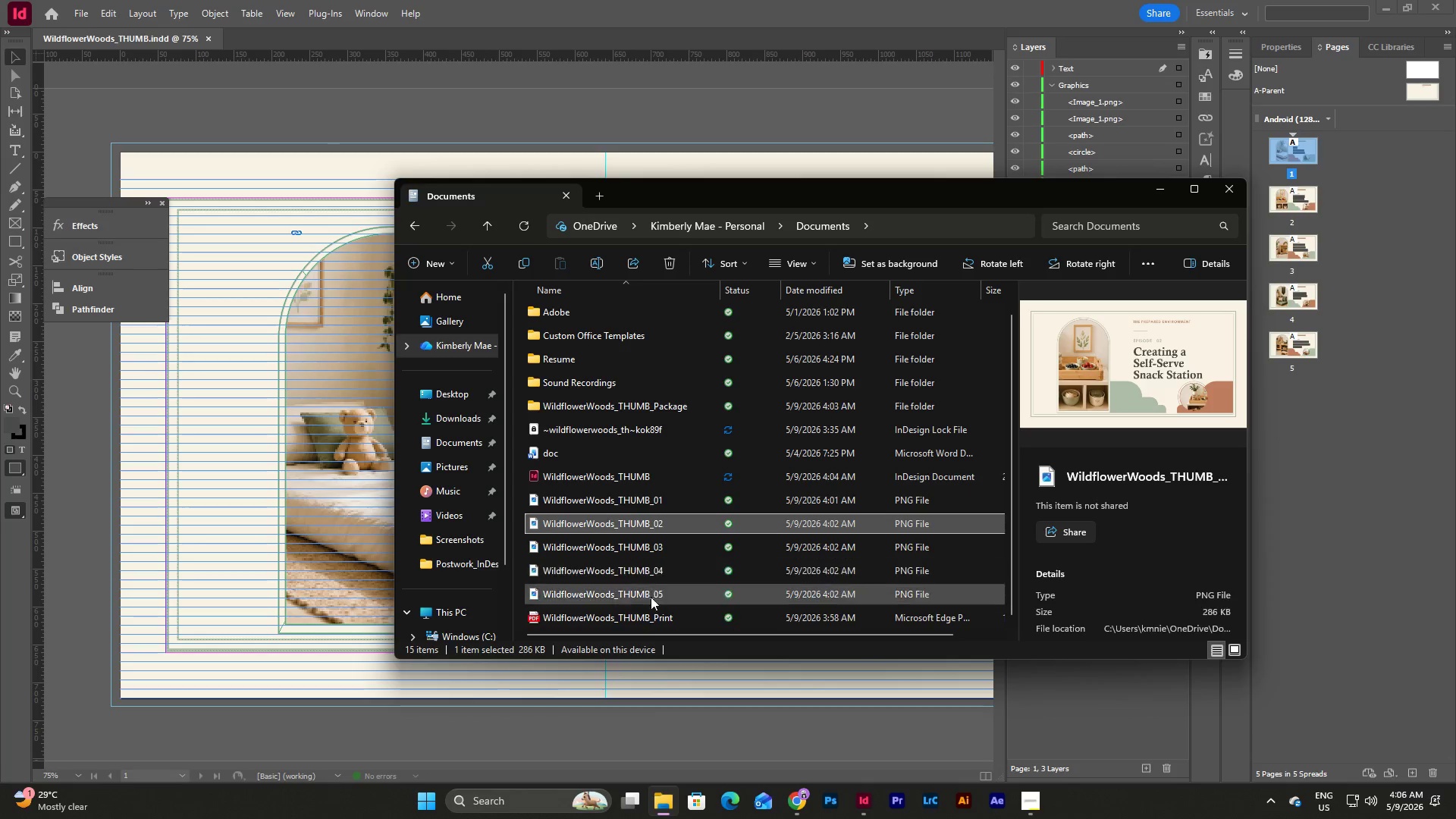 
double_click([648, 620])
 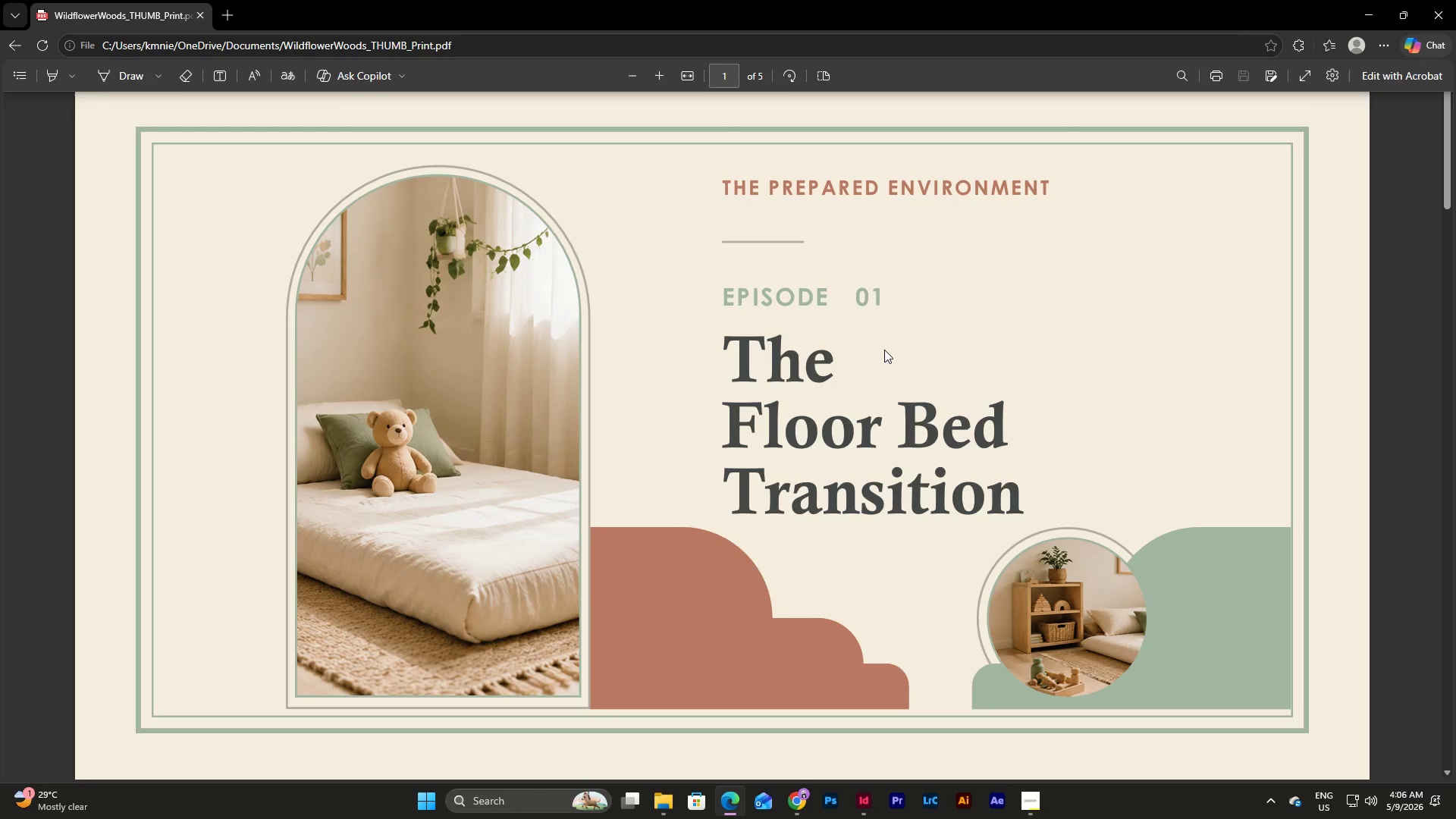 
scroll: coordinate [884, 350], scroll_direction: down, amount: 5.0
 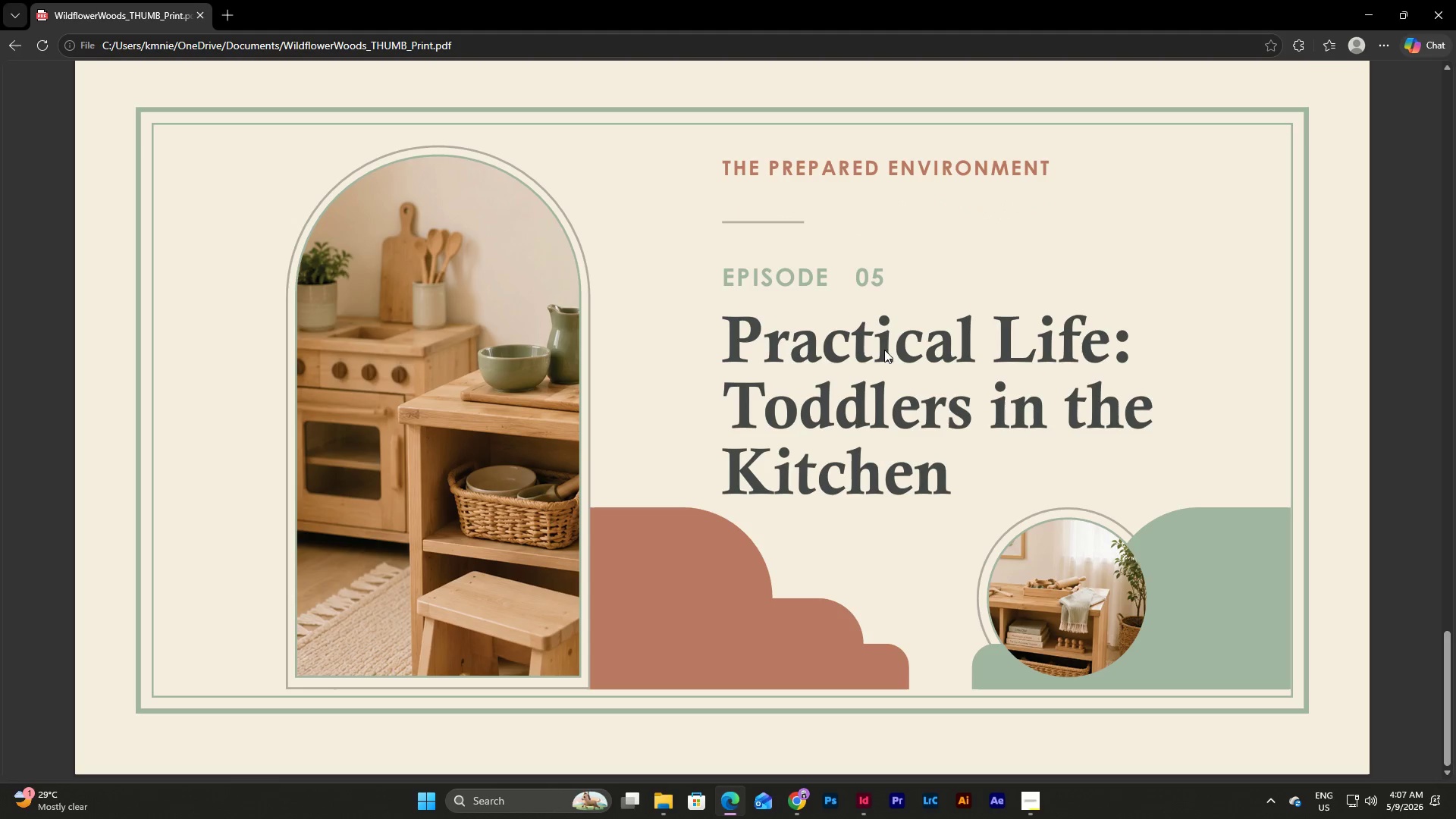 
left_click([1455, 0])
 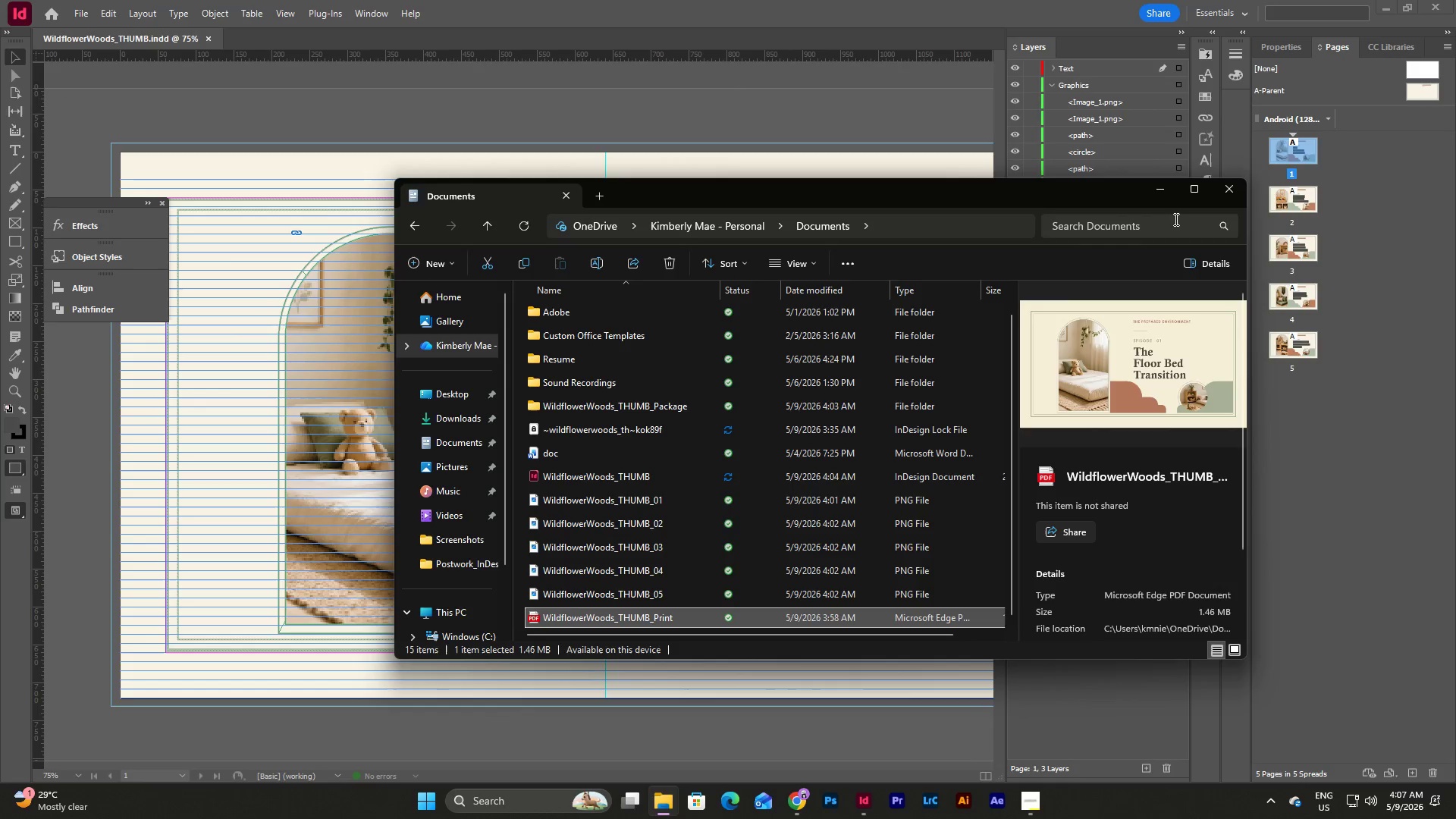 
left_click([1163, 190])
 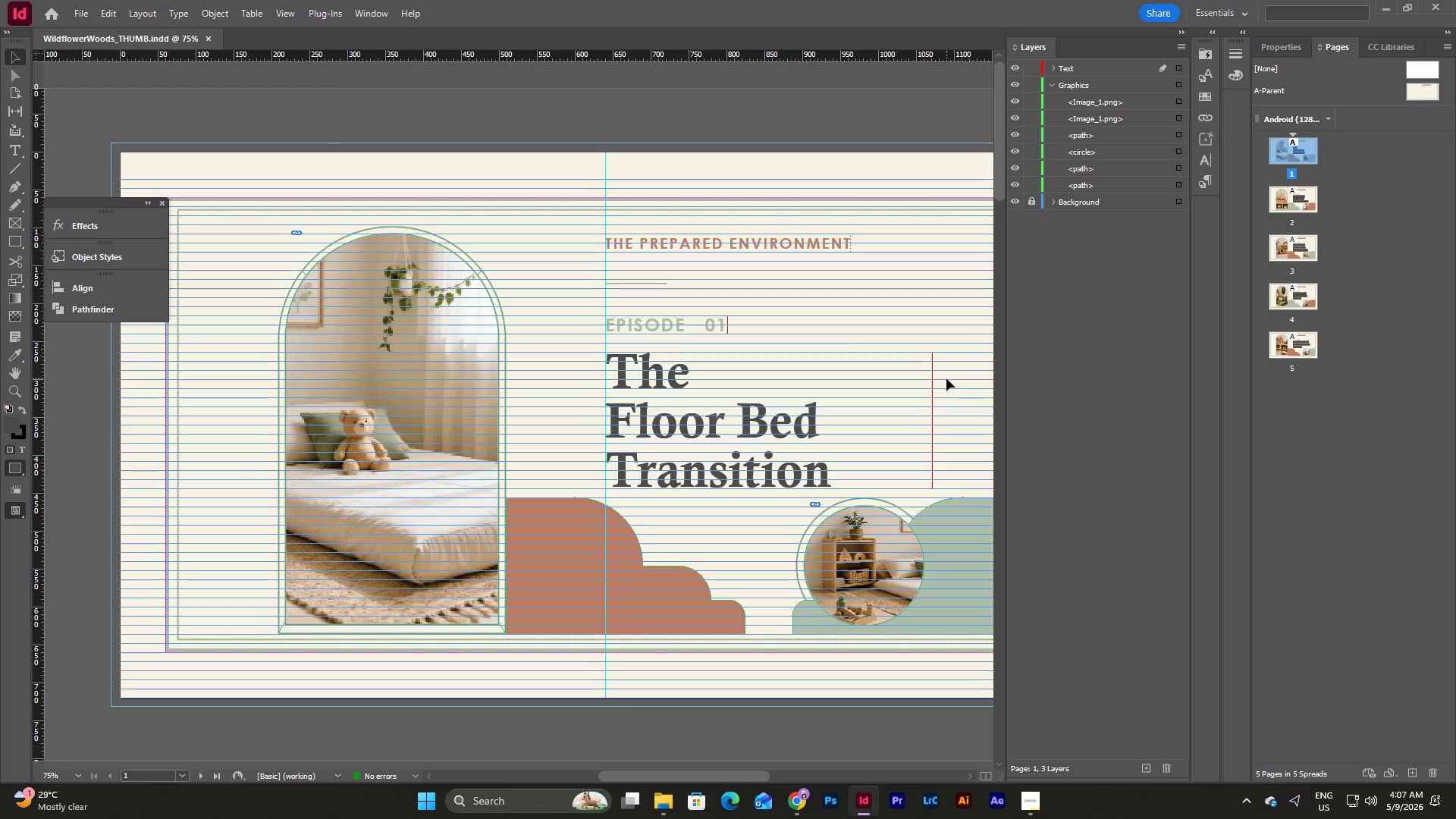 
wait(10.86)
 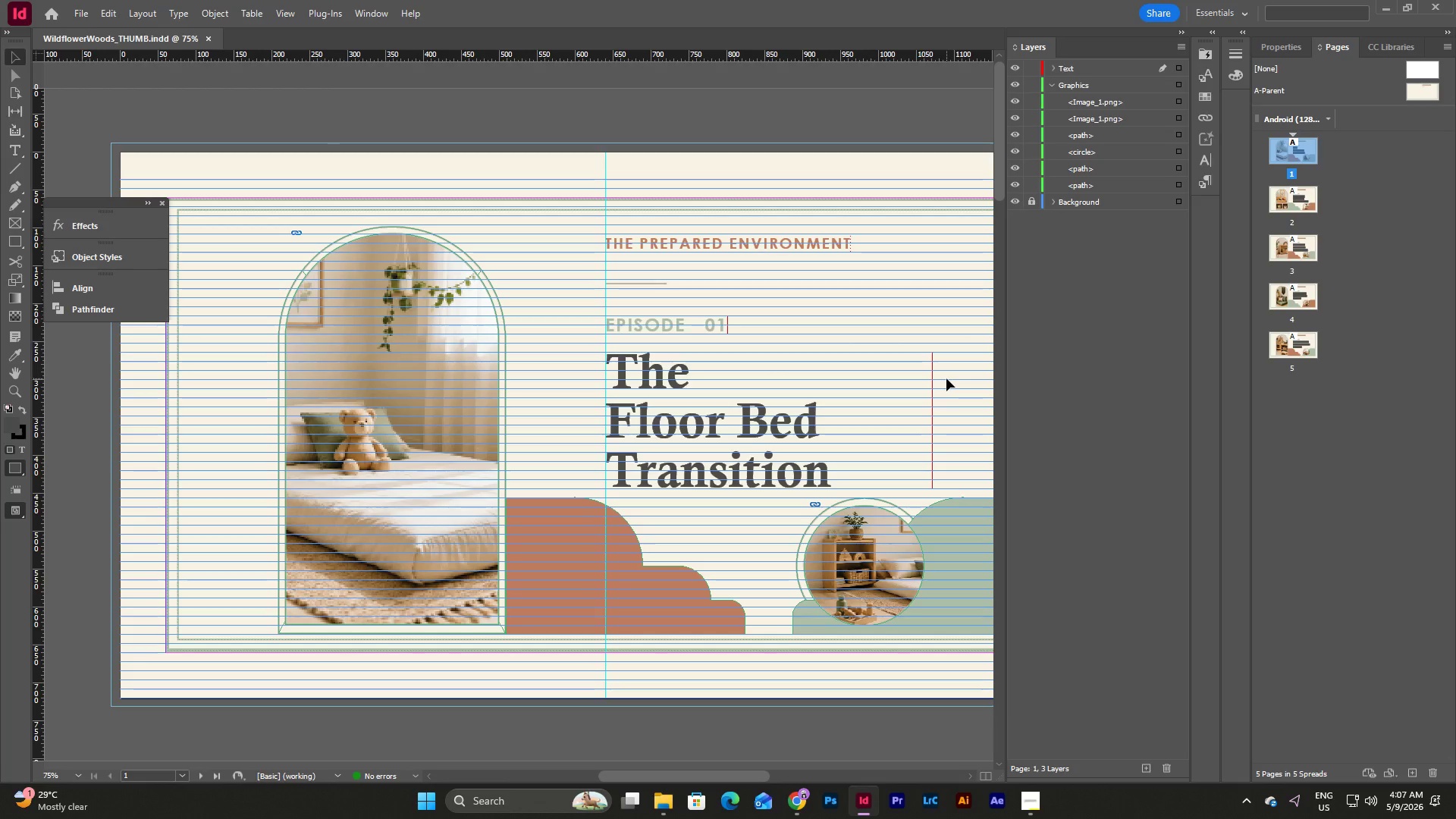 
left_click([1034, 809])